 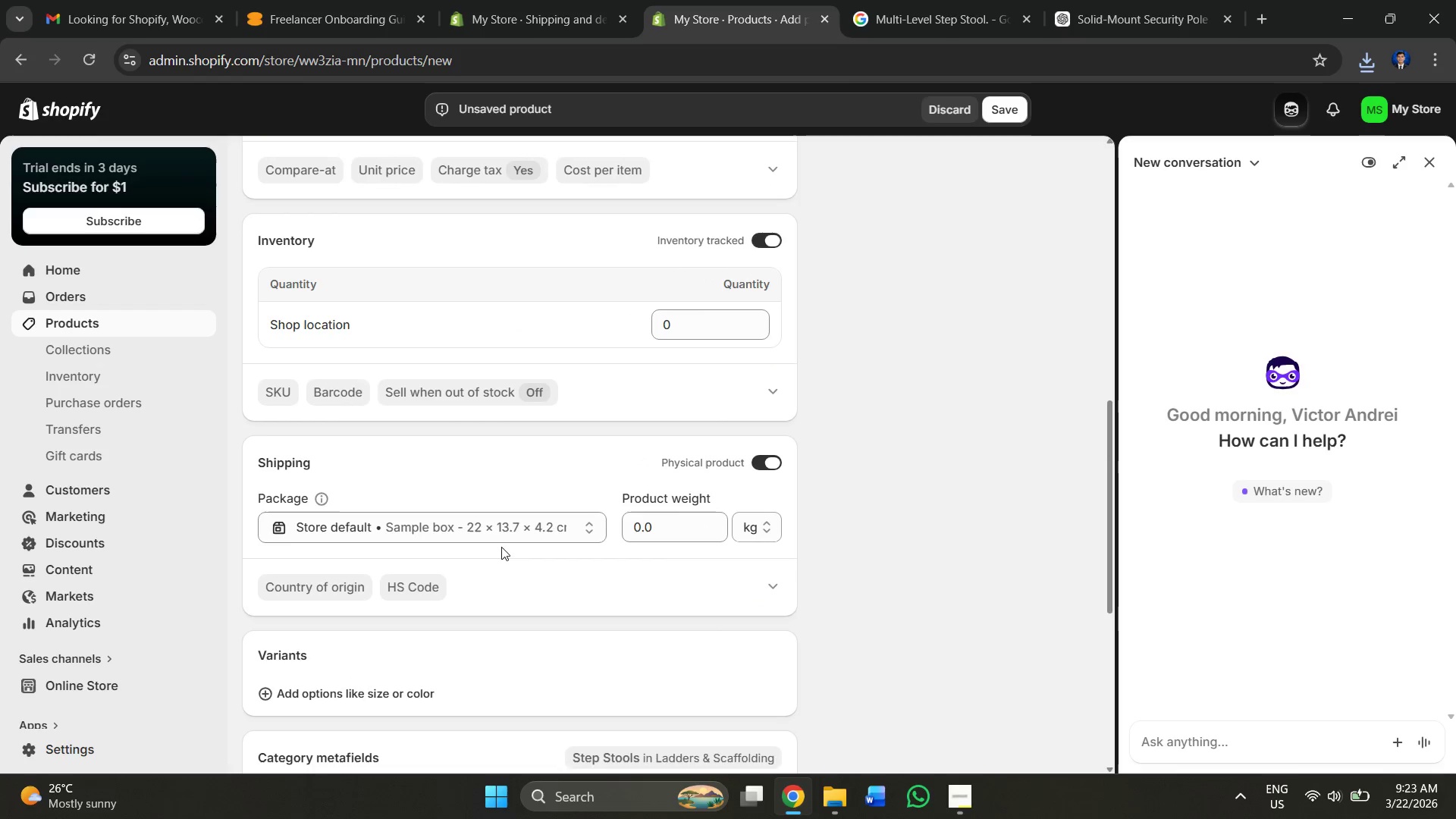 
scroll: coordinate [424, 431], scroll_direction: up, amount: 2.0
 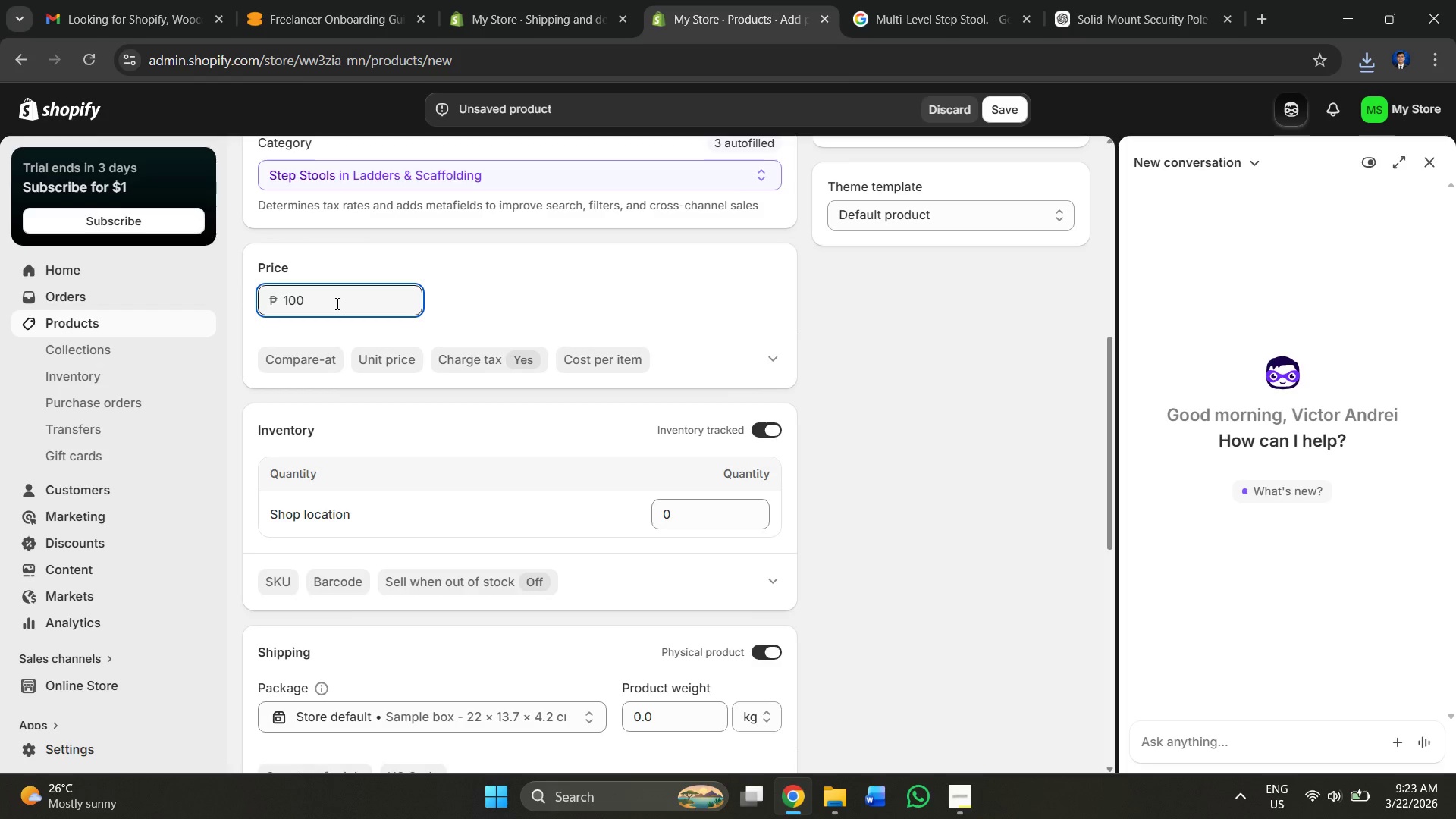 
key(0)
 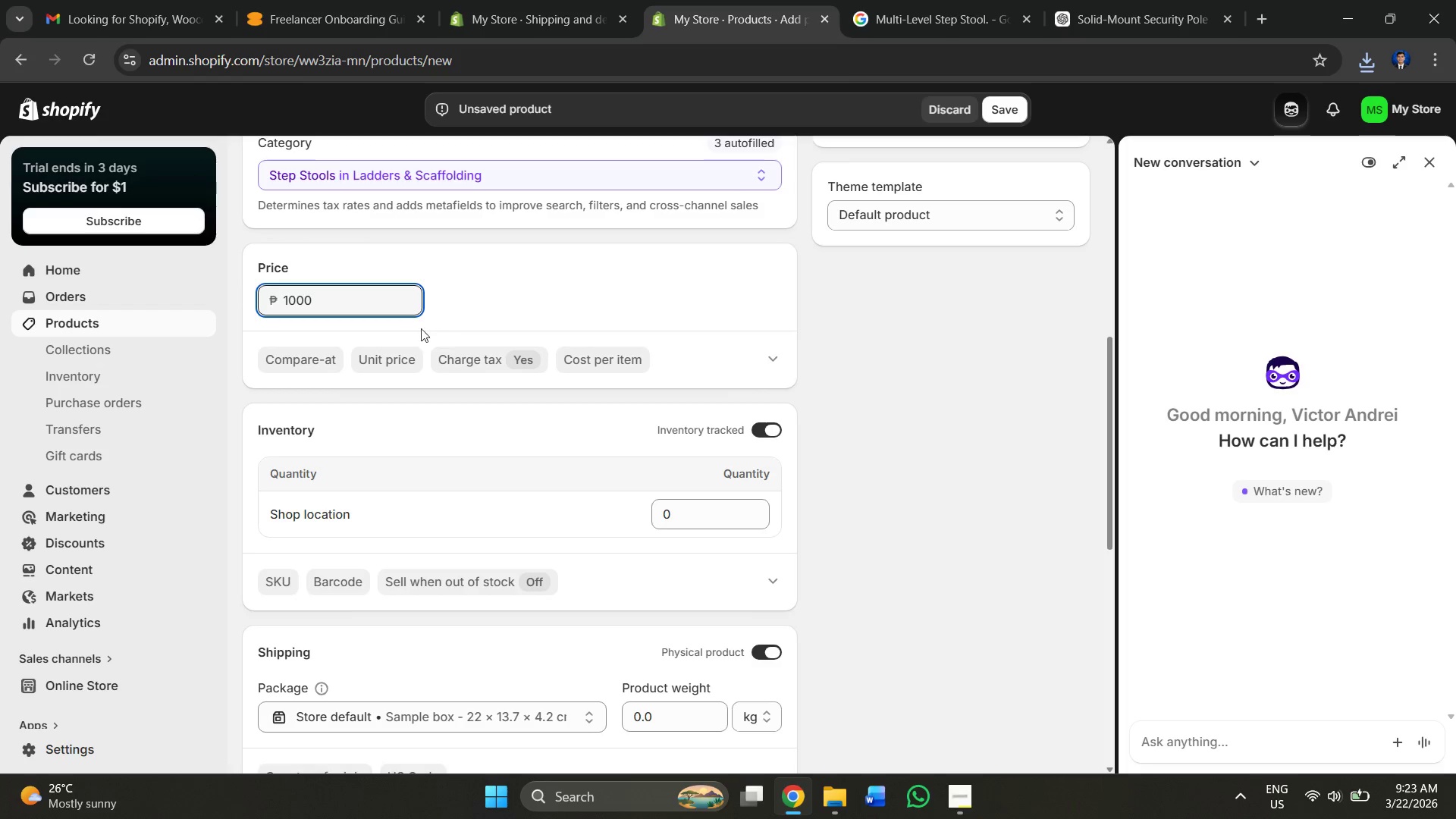 
scroll: coordinate [1149, 347], scroll_direction: down, amount: 7.0
 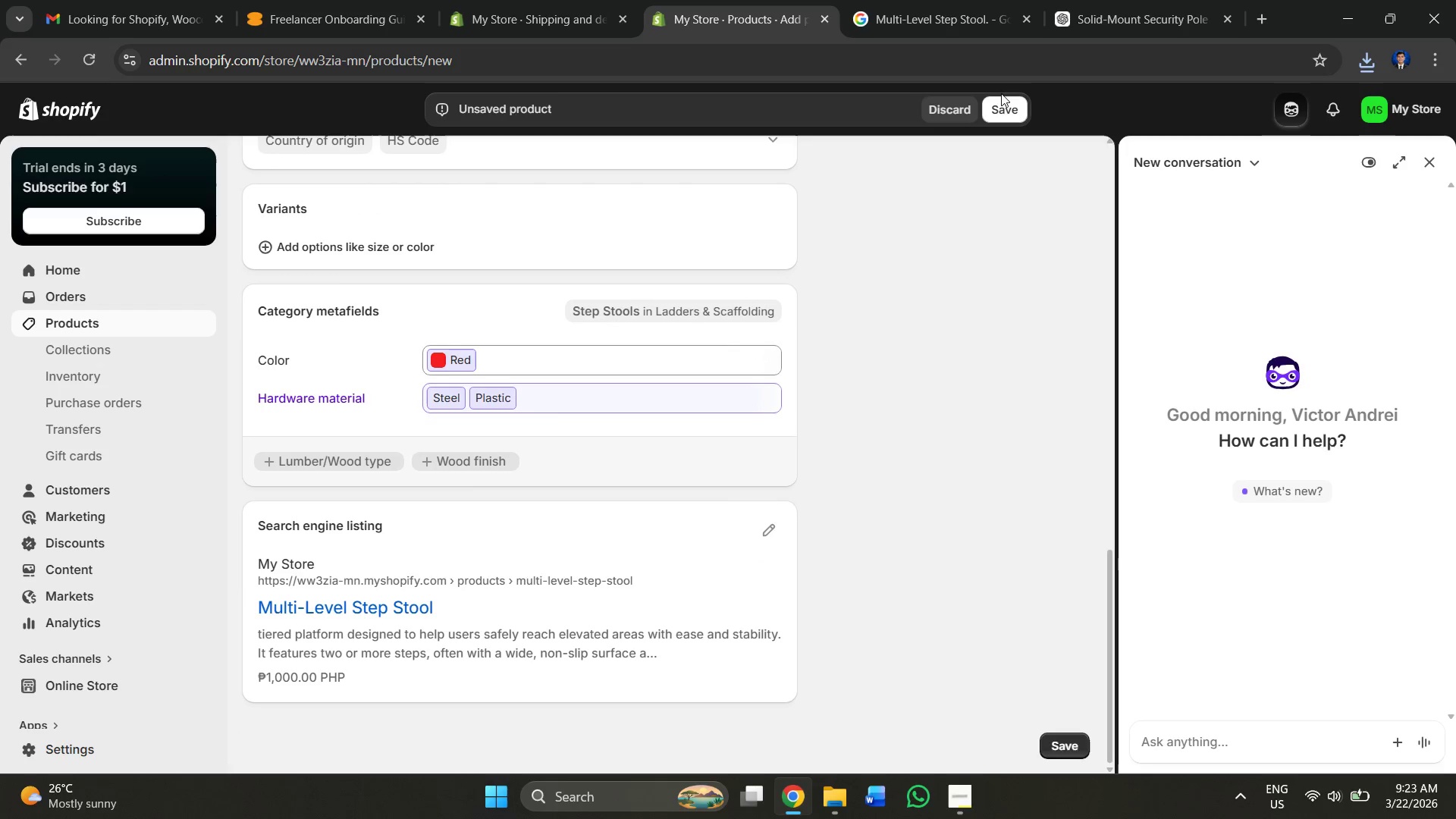 
left_click([999, 99])
 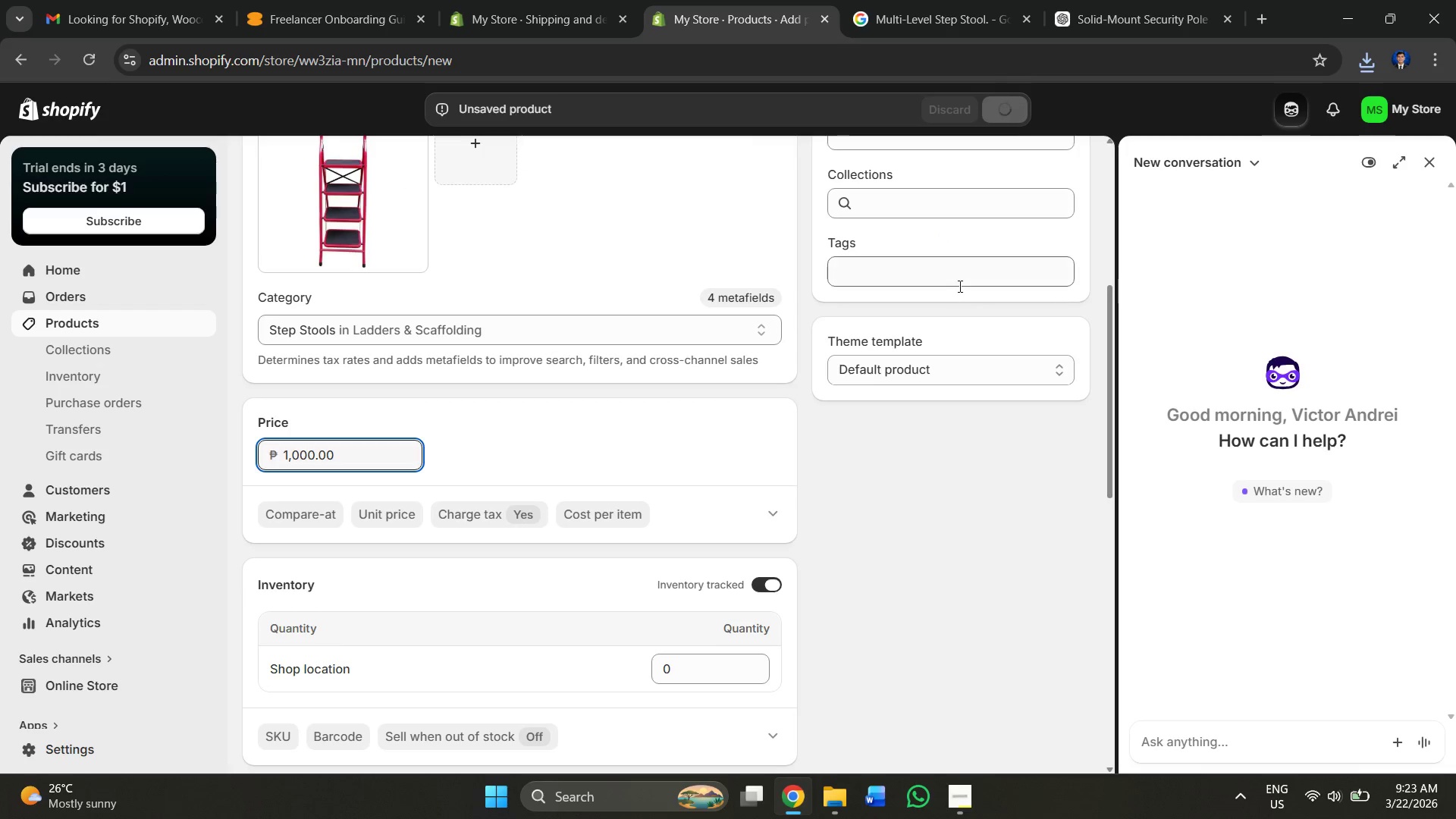 
scroll: coordinate [775, 268], scroll_direction: up, amount: 4.0
 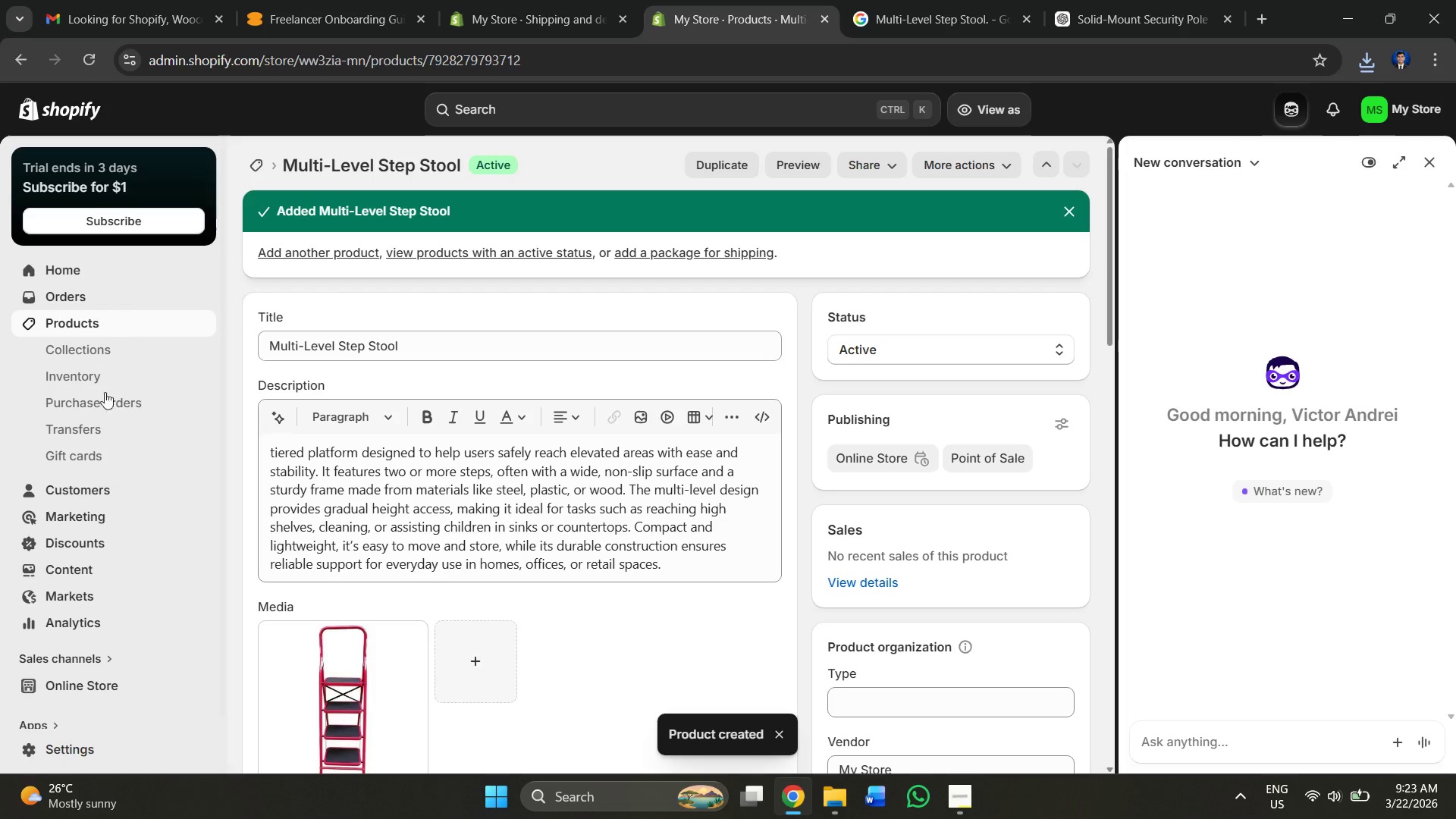 
scroll: coordinate [89, 657], scroll_direction: down, amount: 2.0
 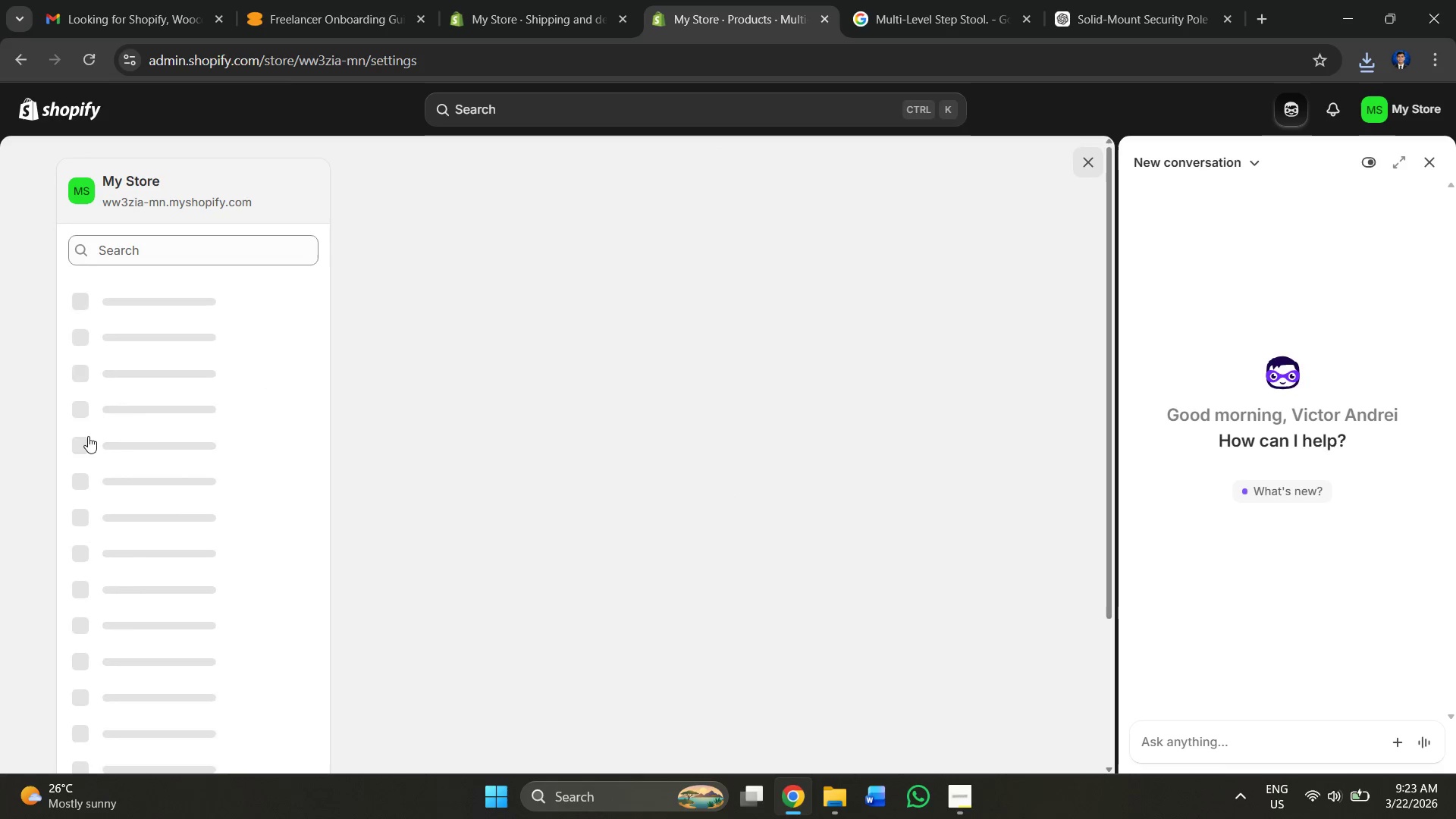 
left_click([165, 501])
 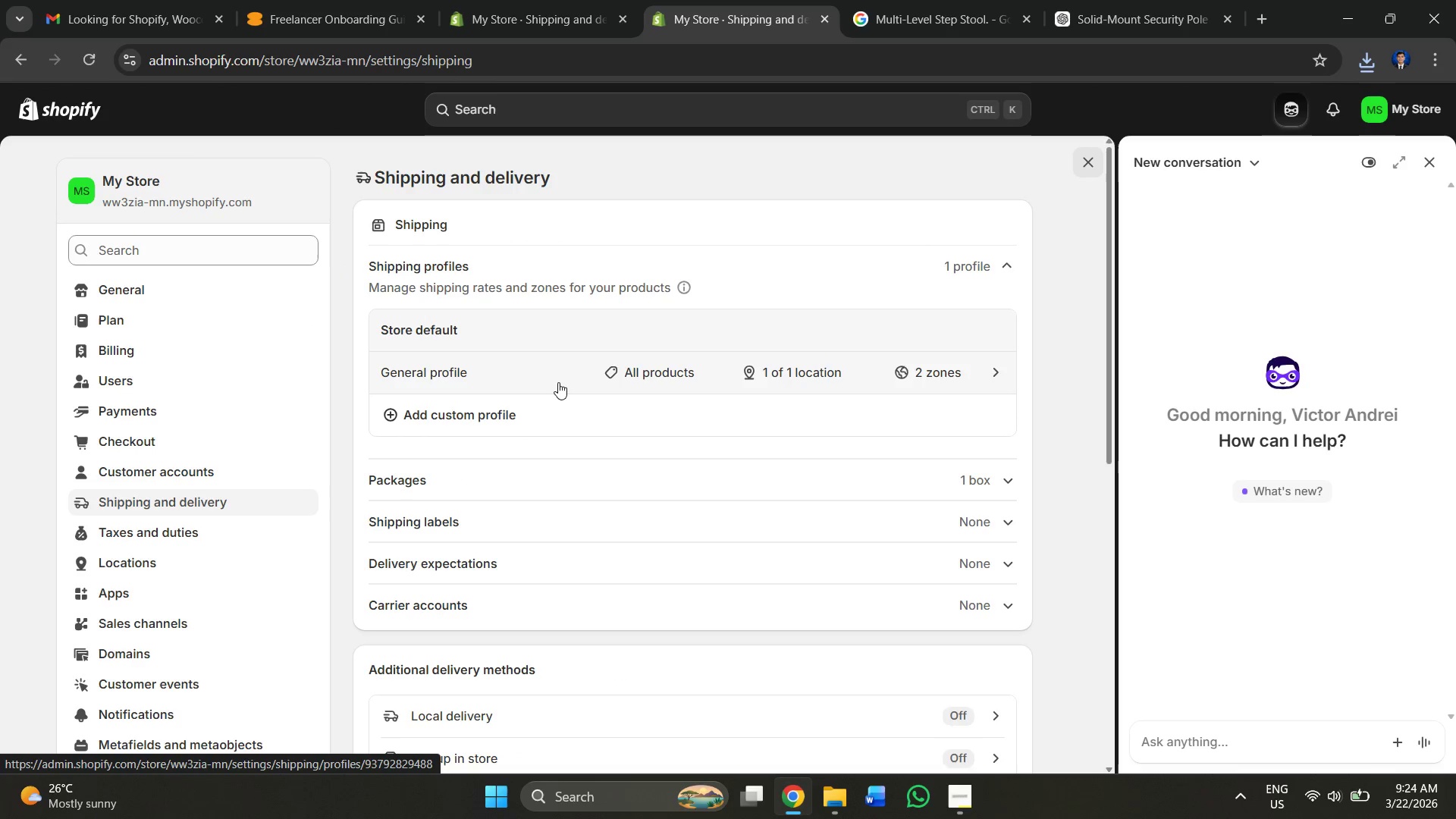 
left_click([404, 410])
 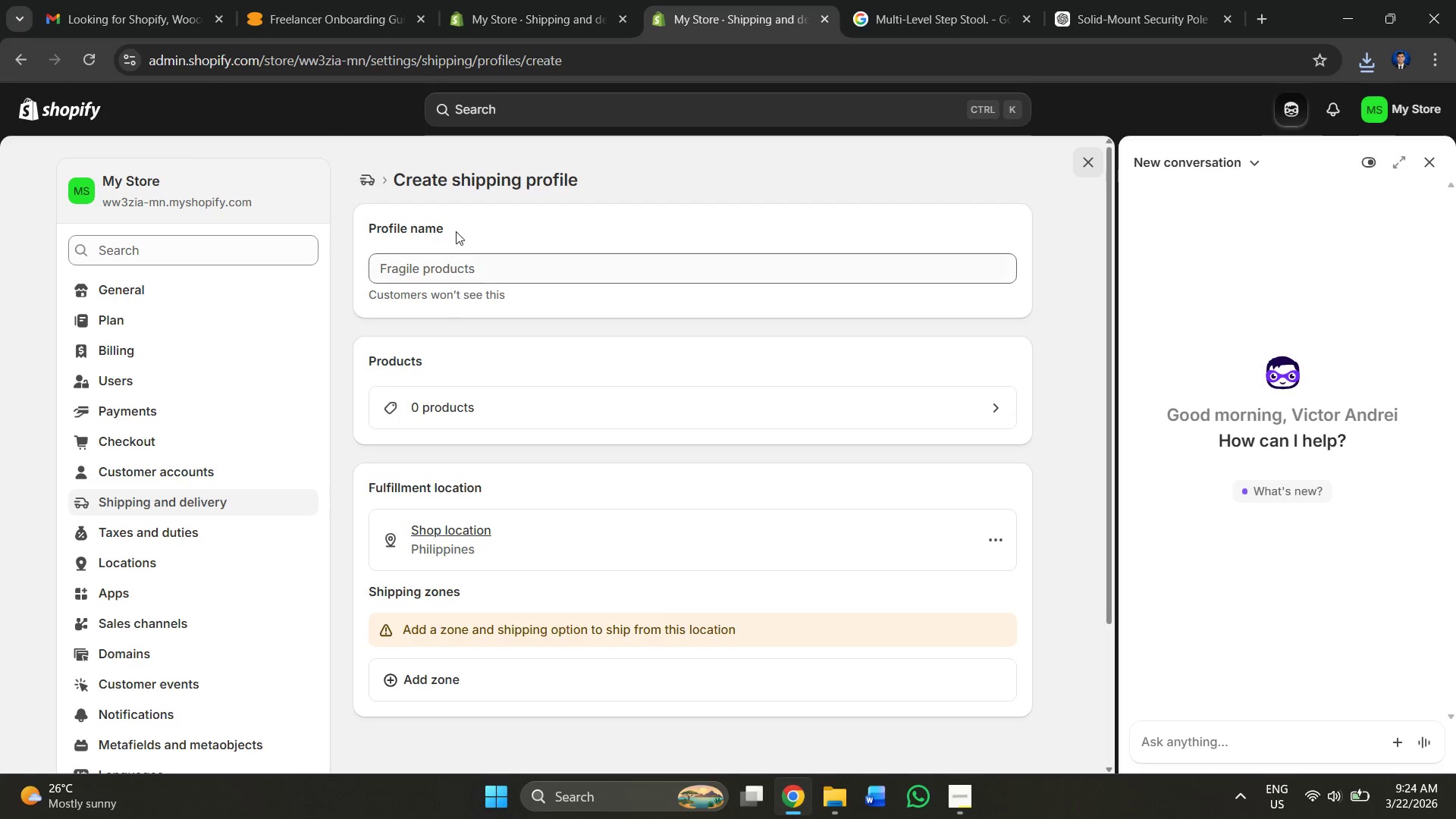 
left_click([451, 274])
 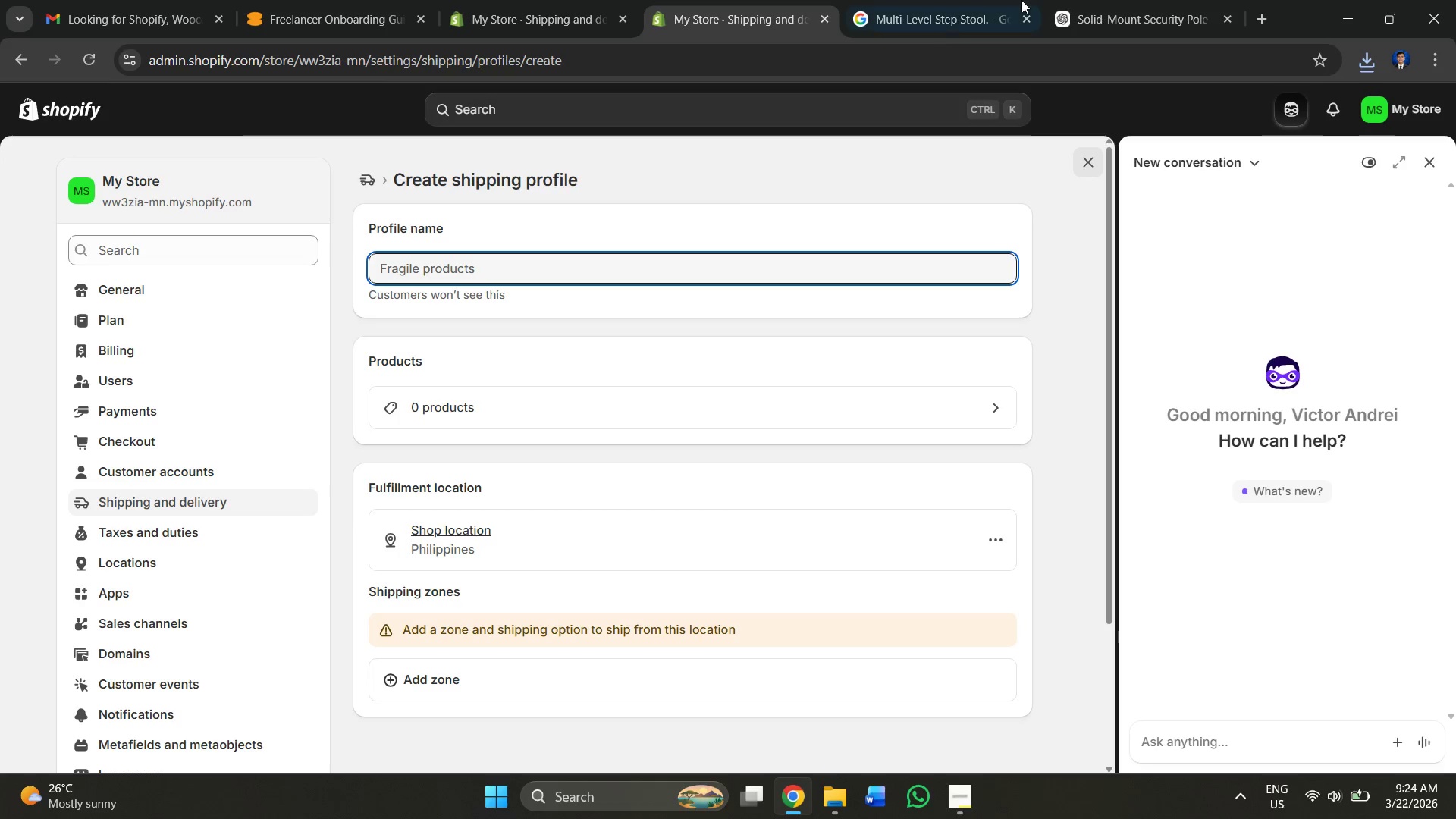 
left_click([1031, 0])
 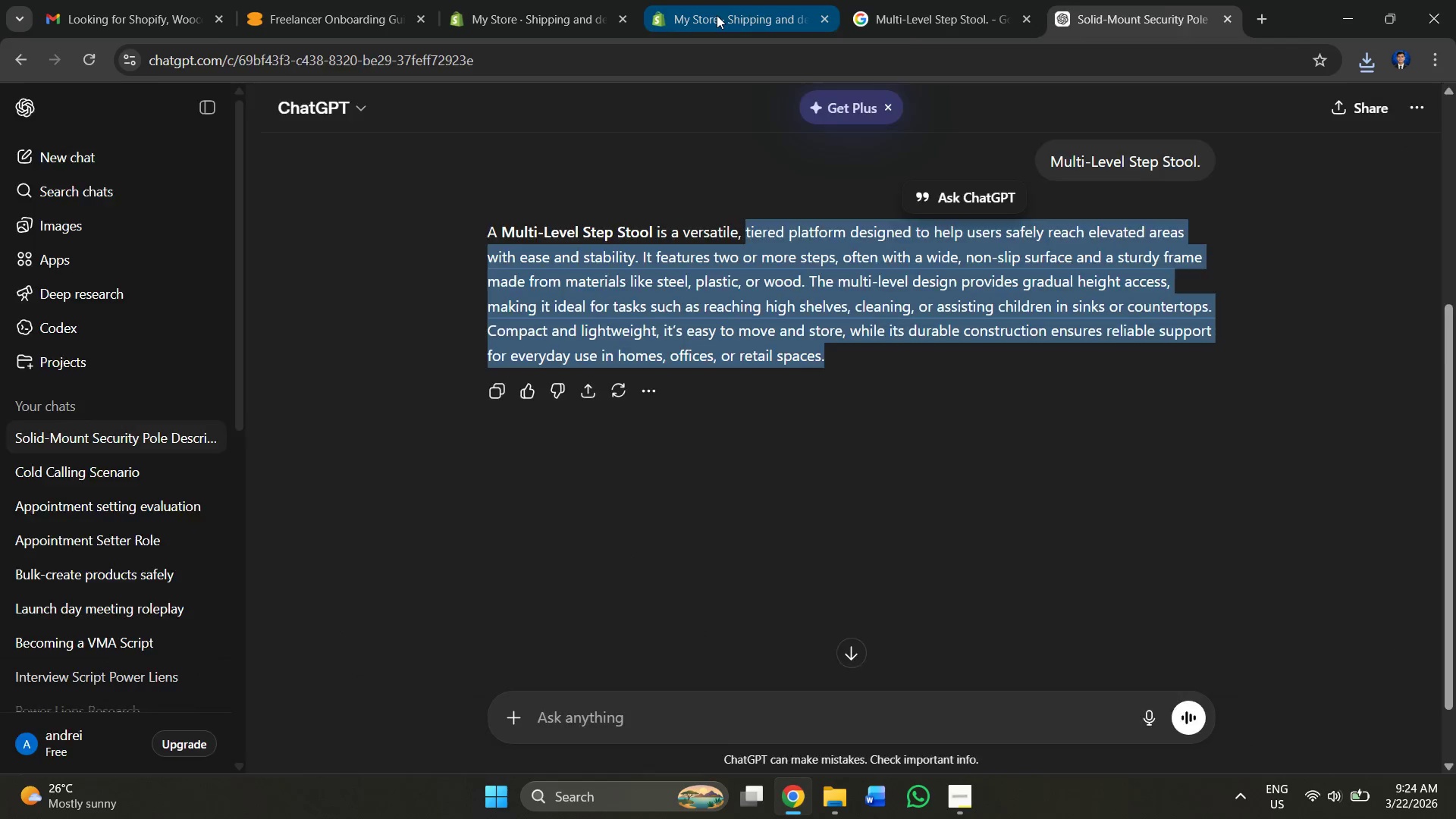 
key(Alt+AltLeft)
 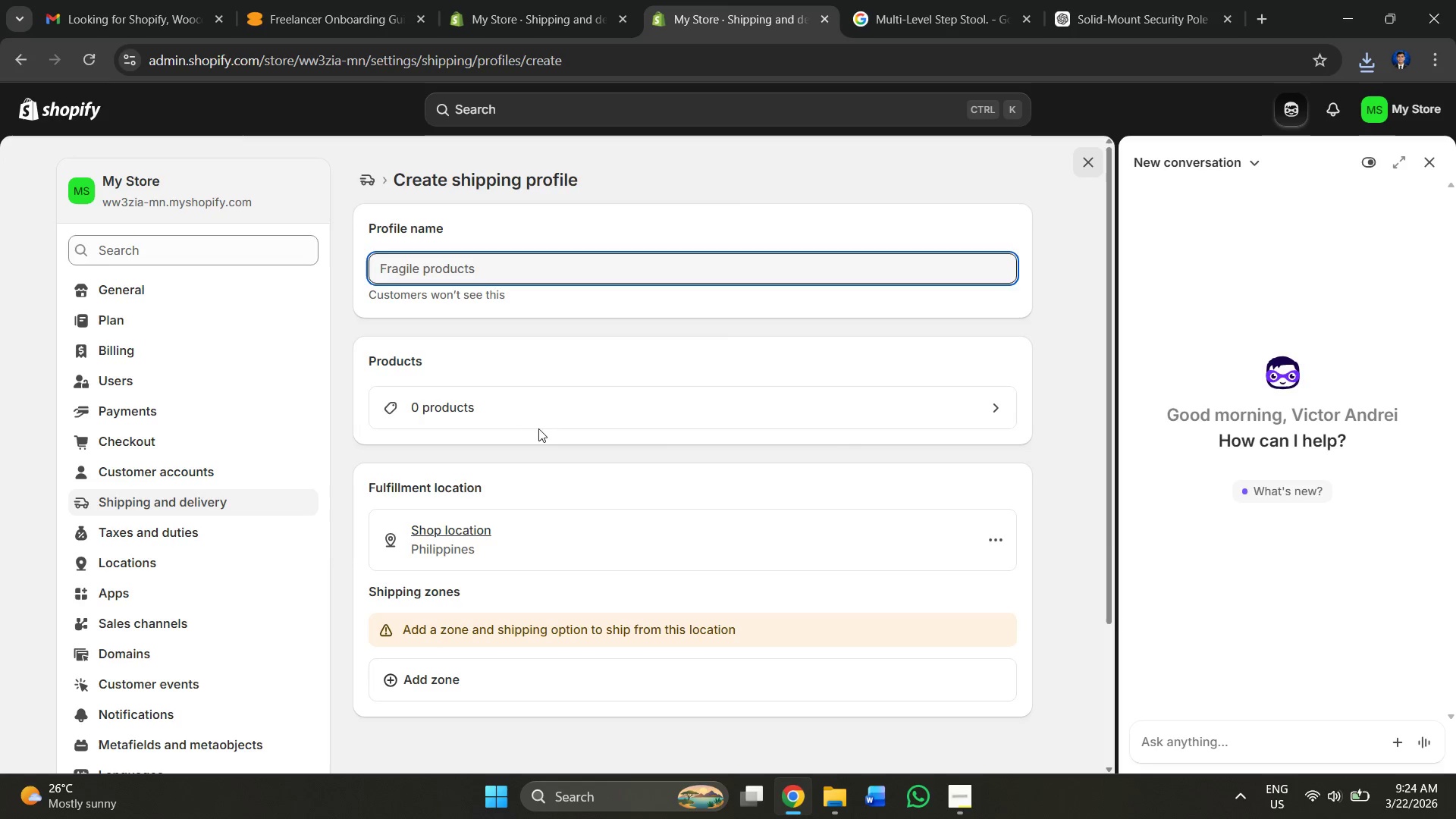 
key(Alt+Tab)